 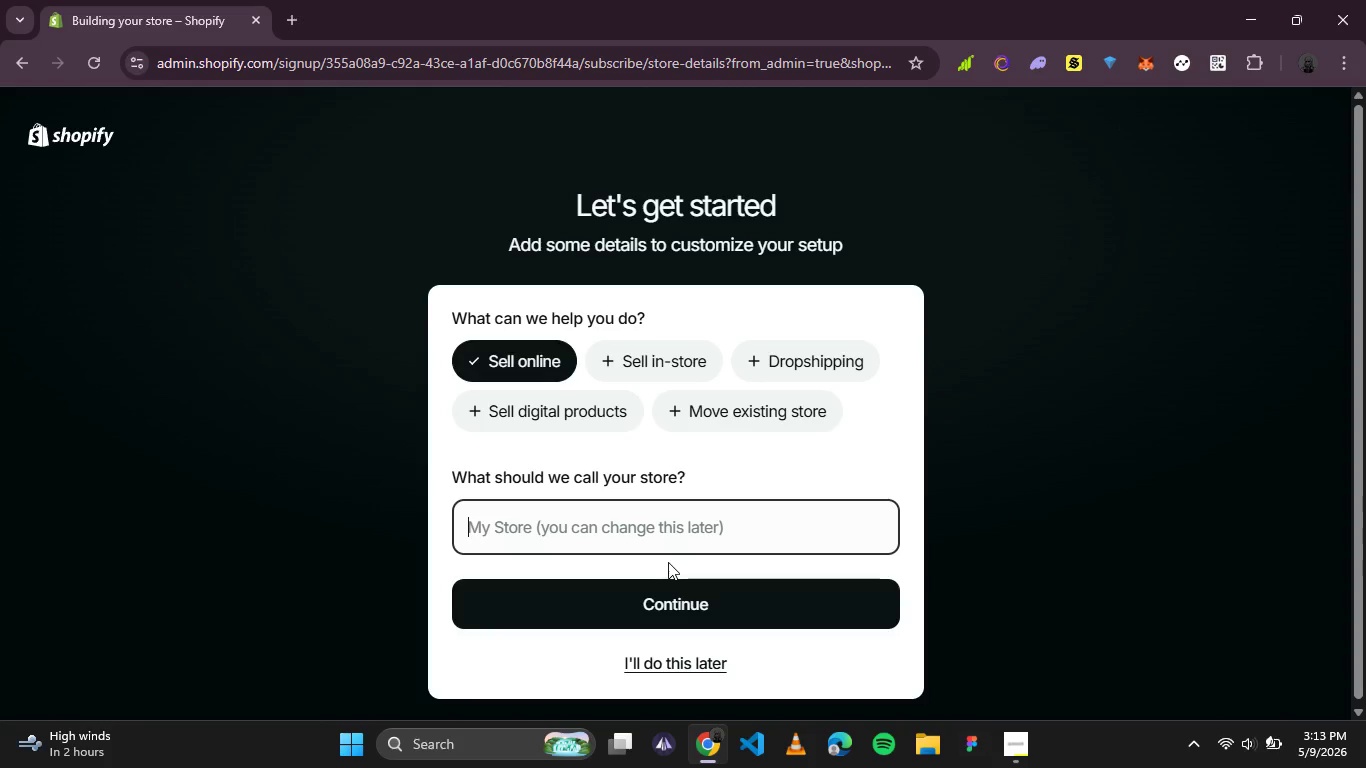 
key(Control+V)
 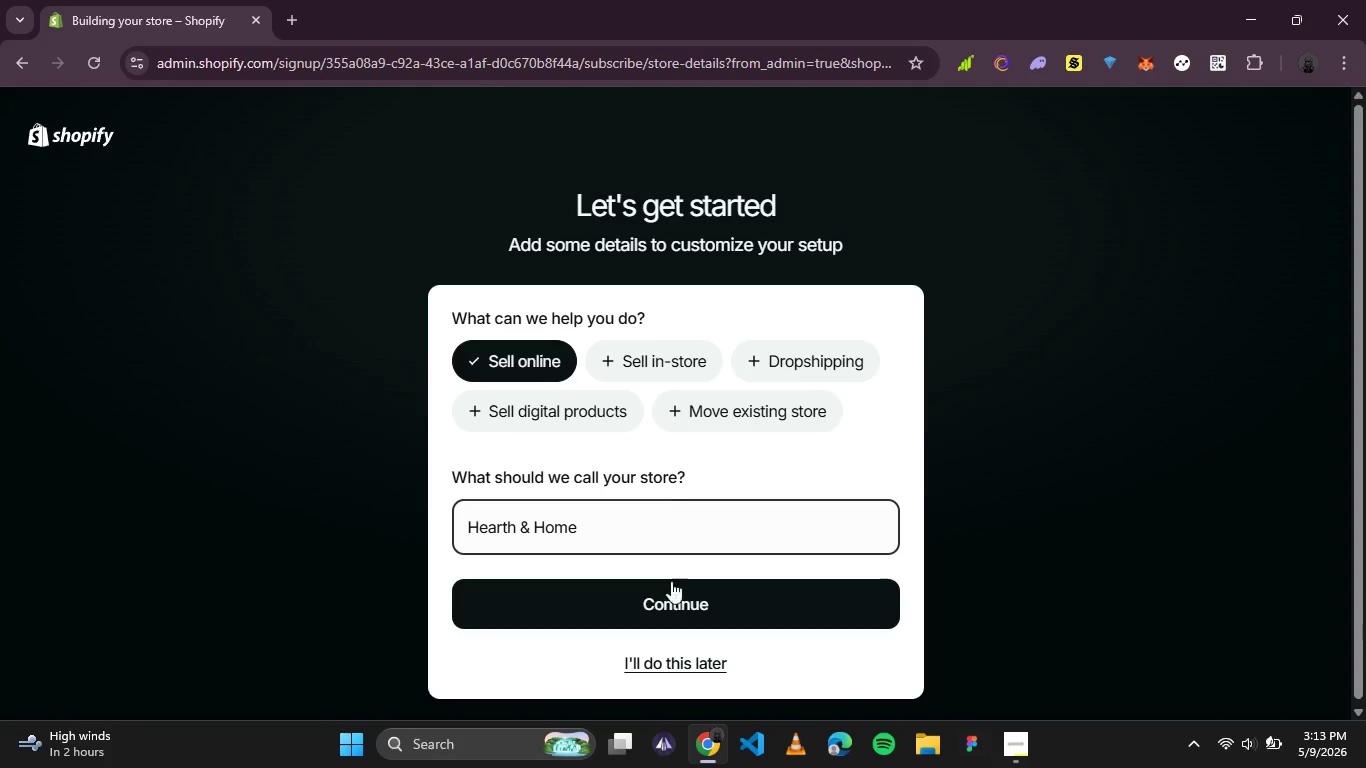 
left_click([668, 593])
 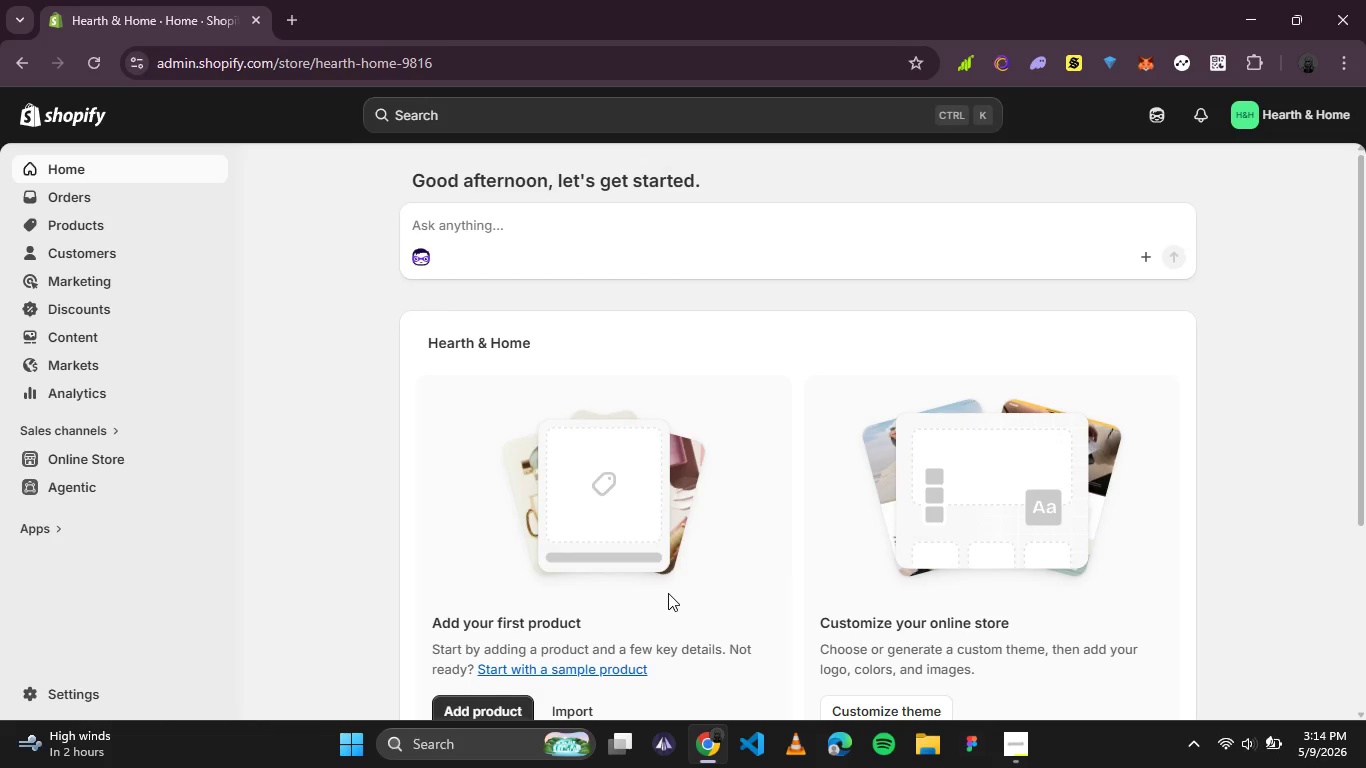 
wait(25.89)
 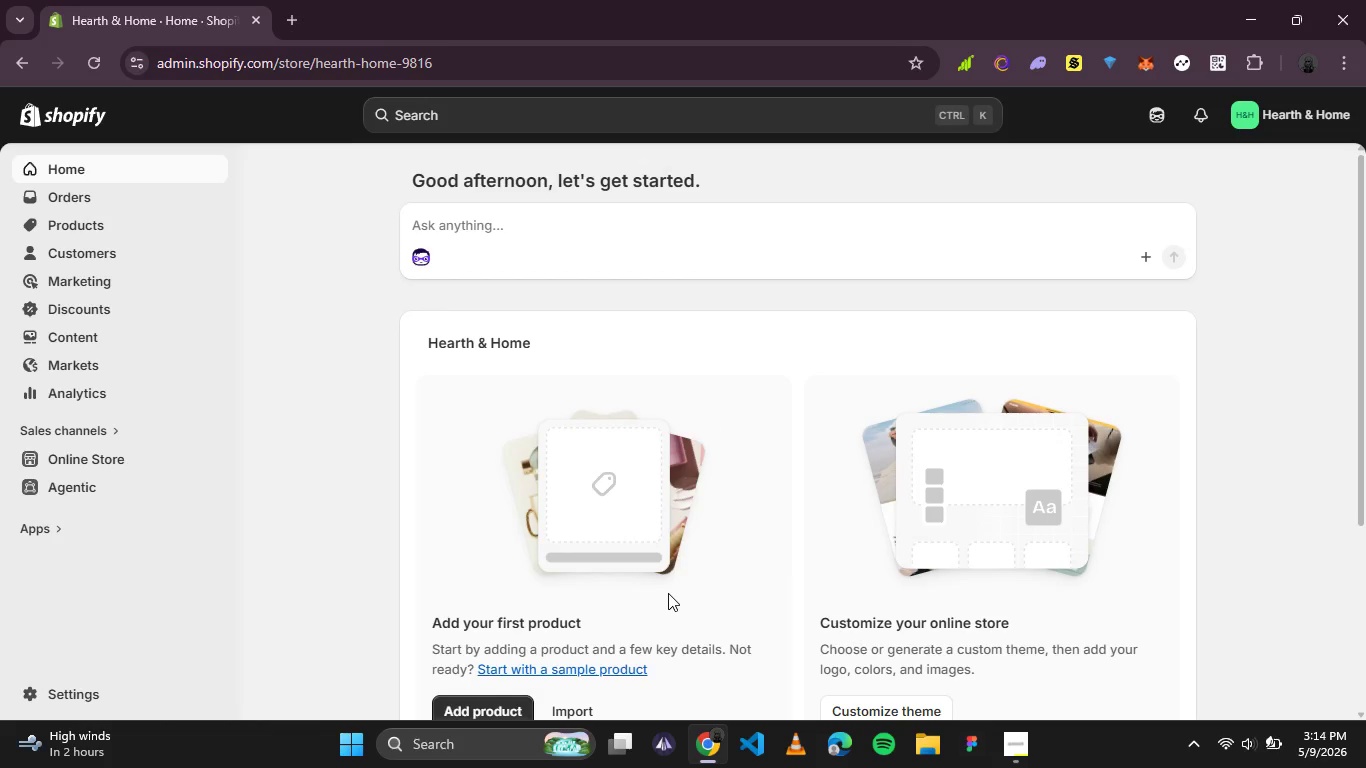 
scroll: coordinate [700, 474], scroll_direction: down, amount: 2.0
 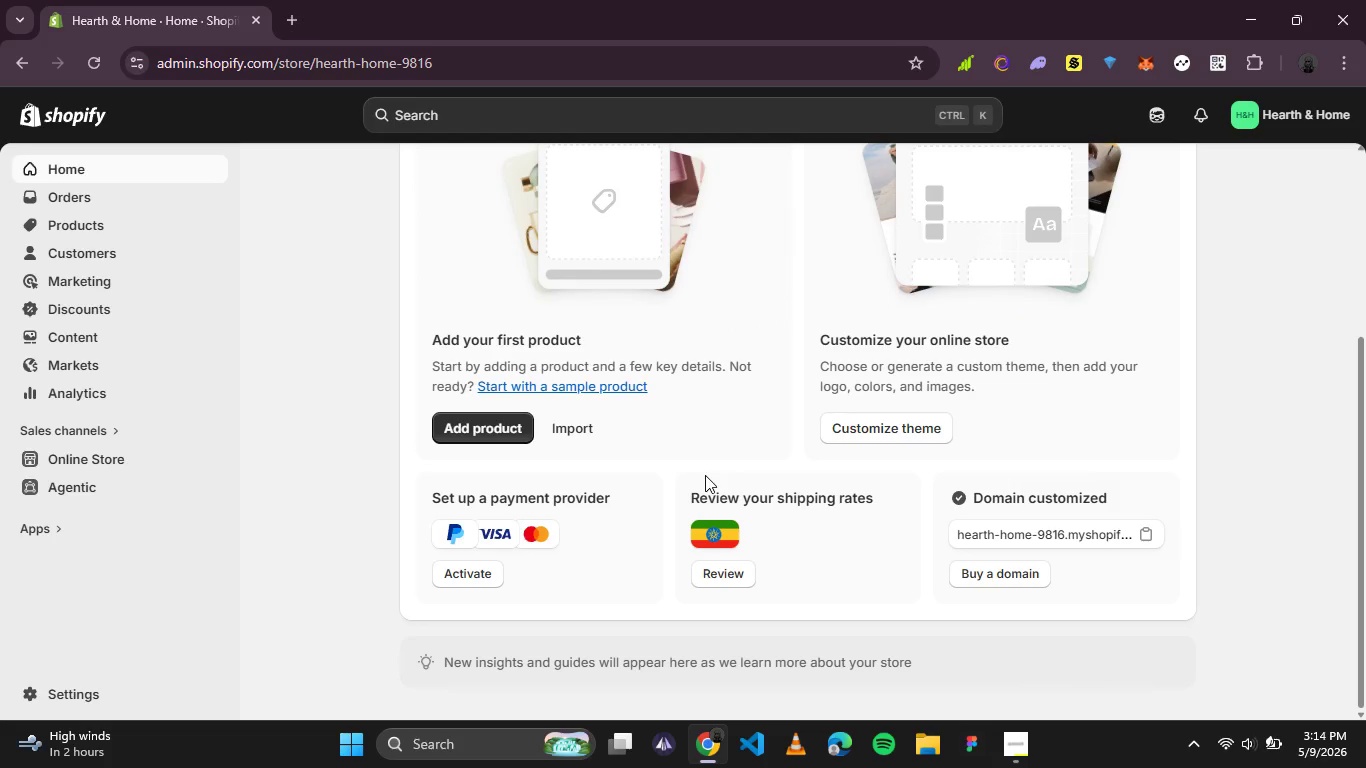 
wait(10.97)
 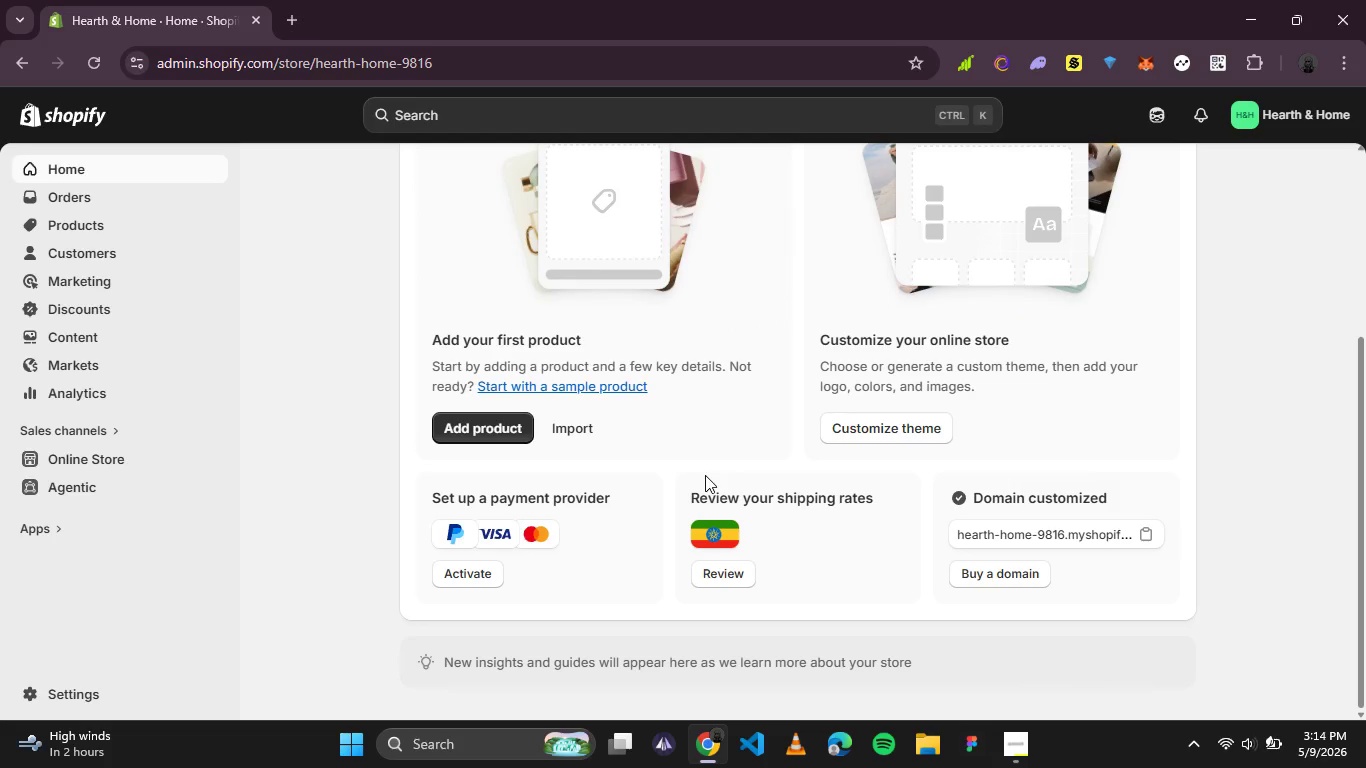 
left_click([1008, 761])